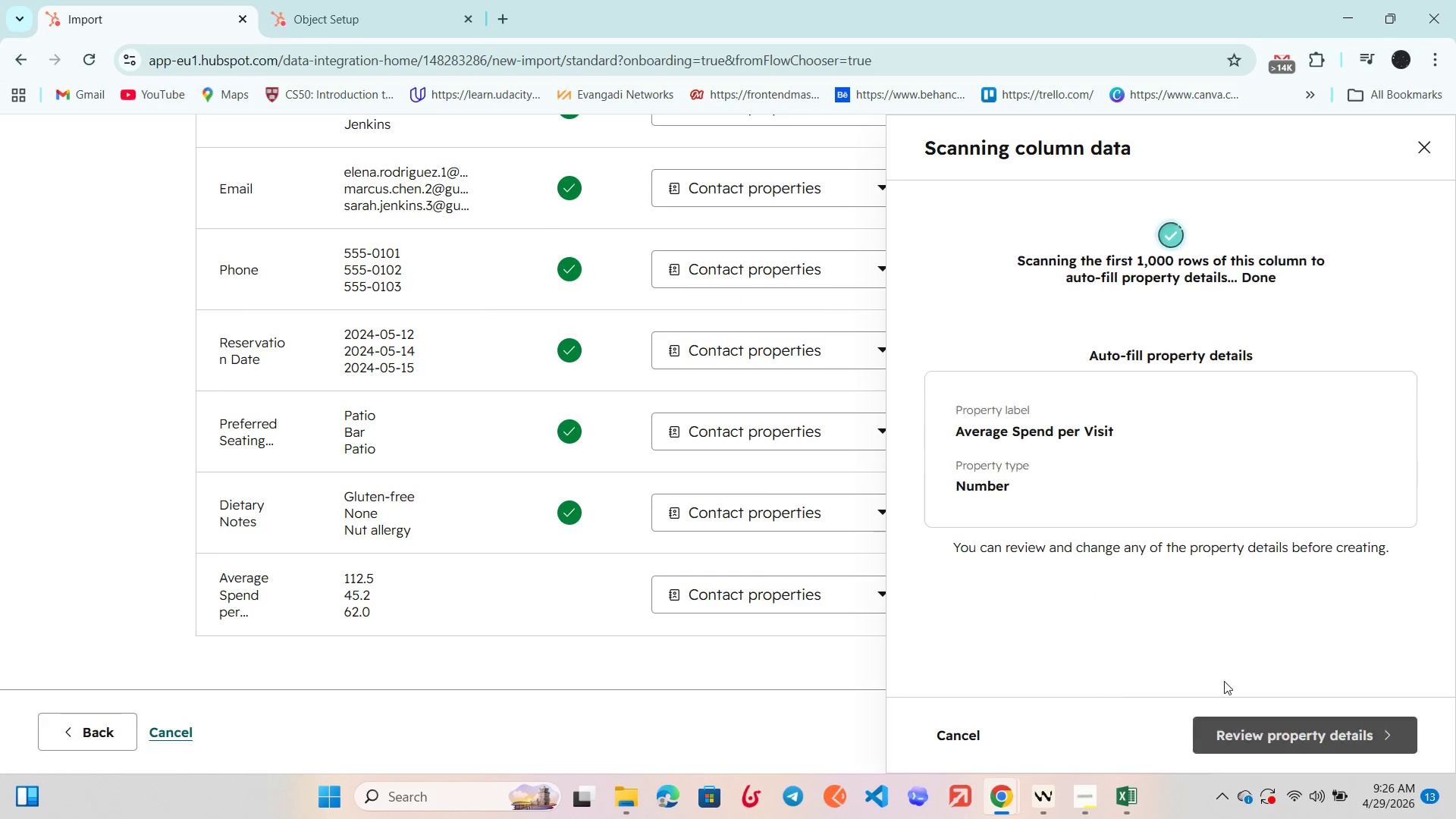 
left_click([1248, 735])
 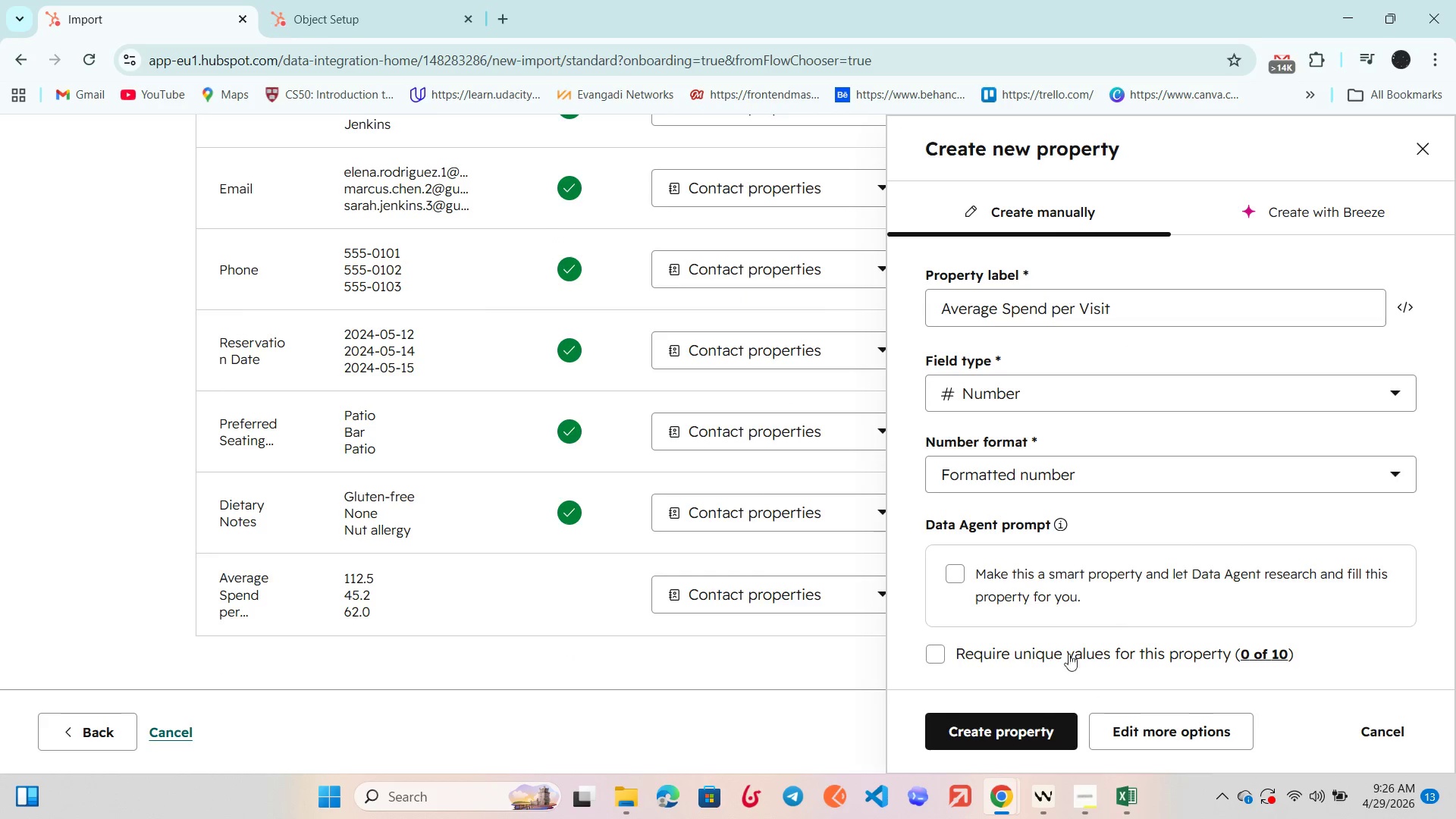 
left_click([1025, 730])
 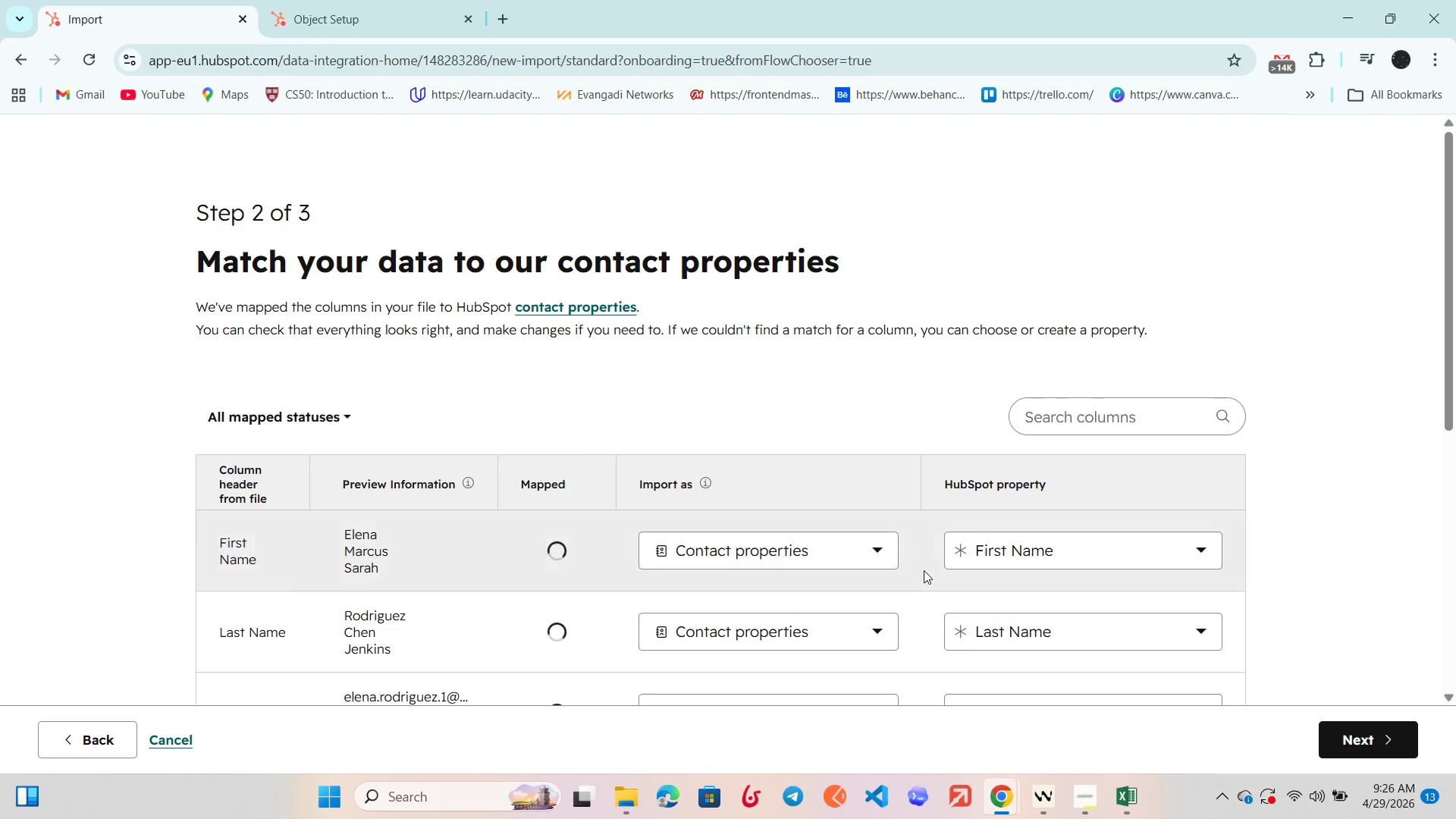 
scroll: coordinate [924, 570], scroll_direction: down, amount: 10.0
 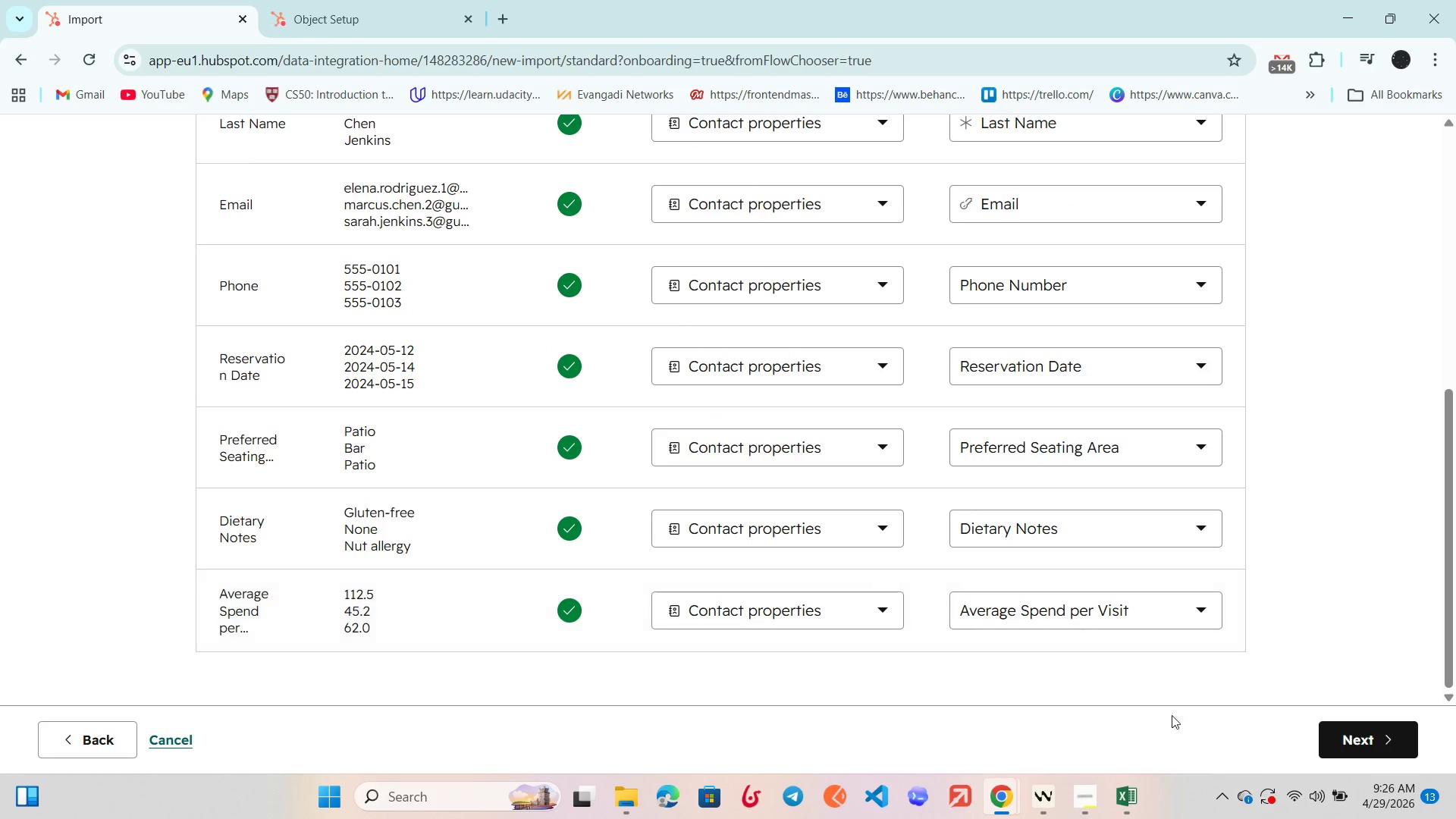 
left_click([1099, 785])